 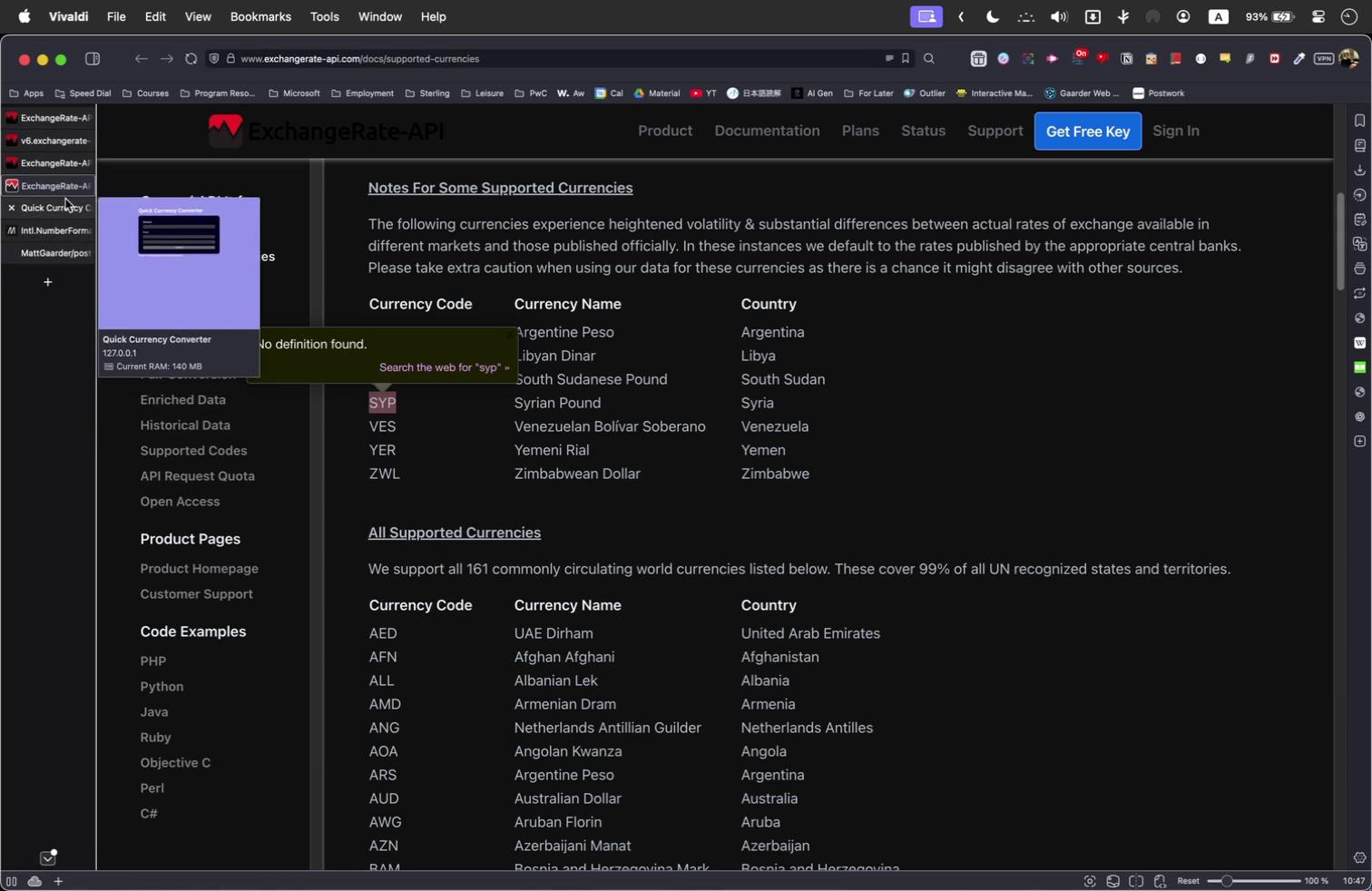 
left_click([64, 207])
 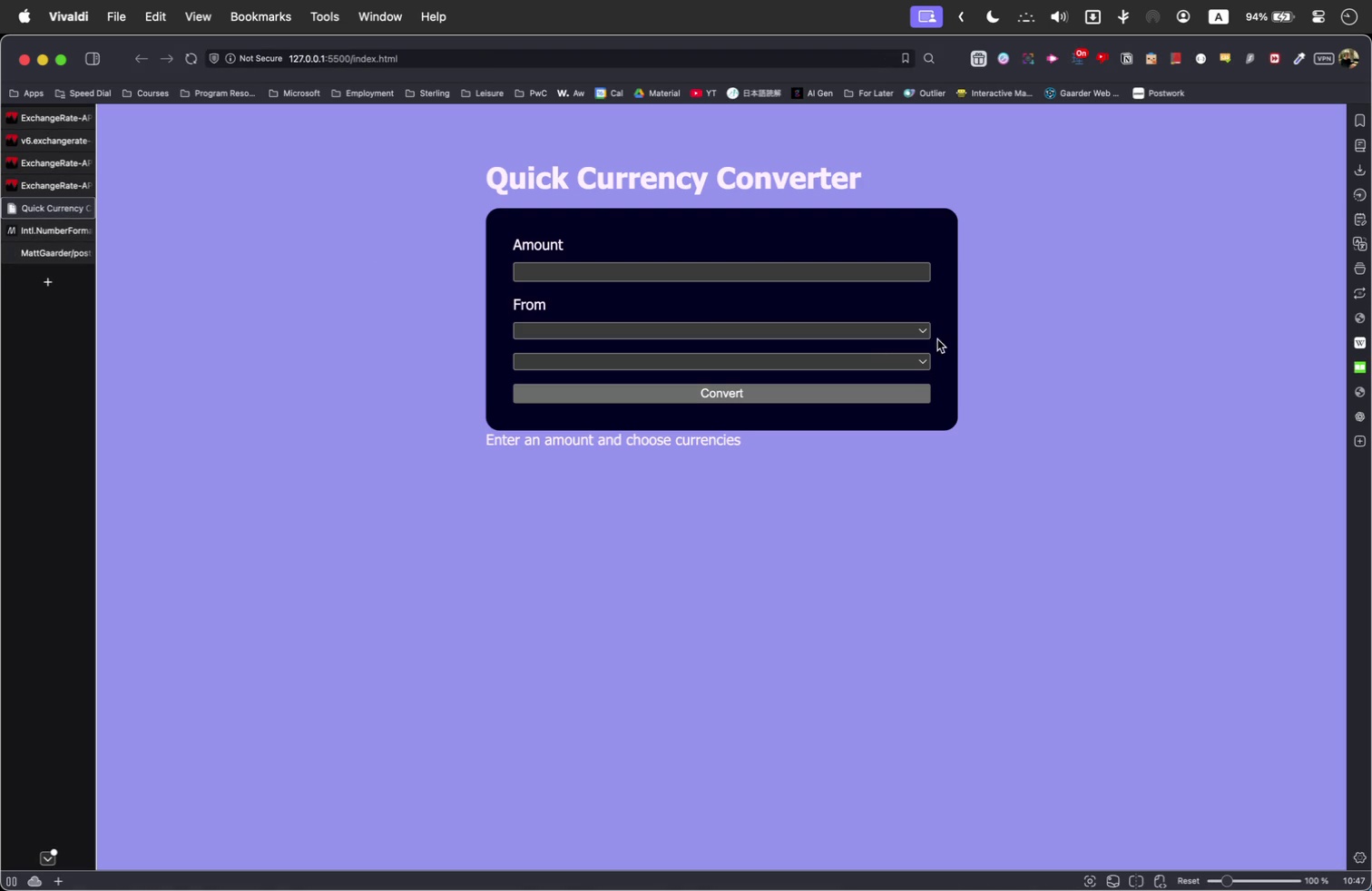 
left_click([924, 329])
 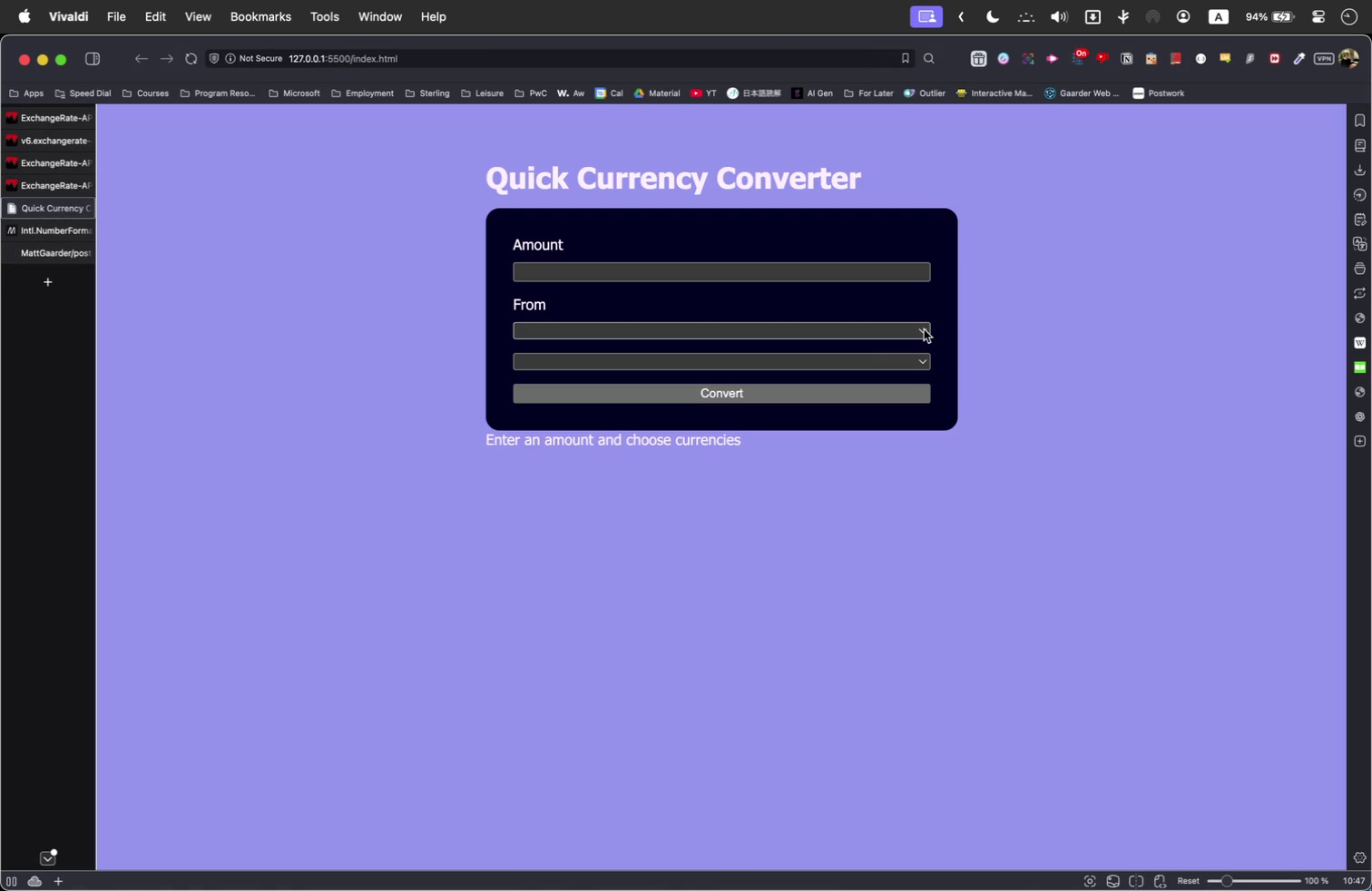 
double_click([924, 329])
 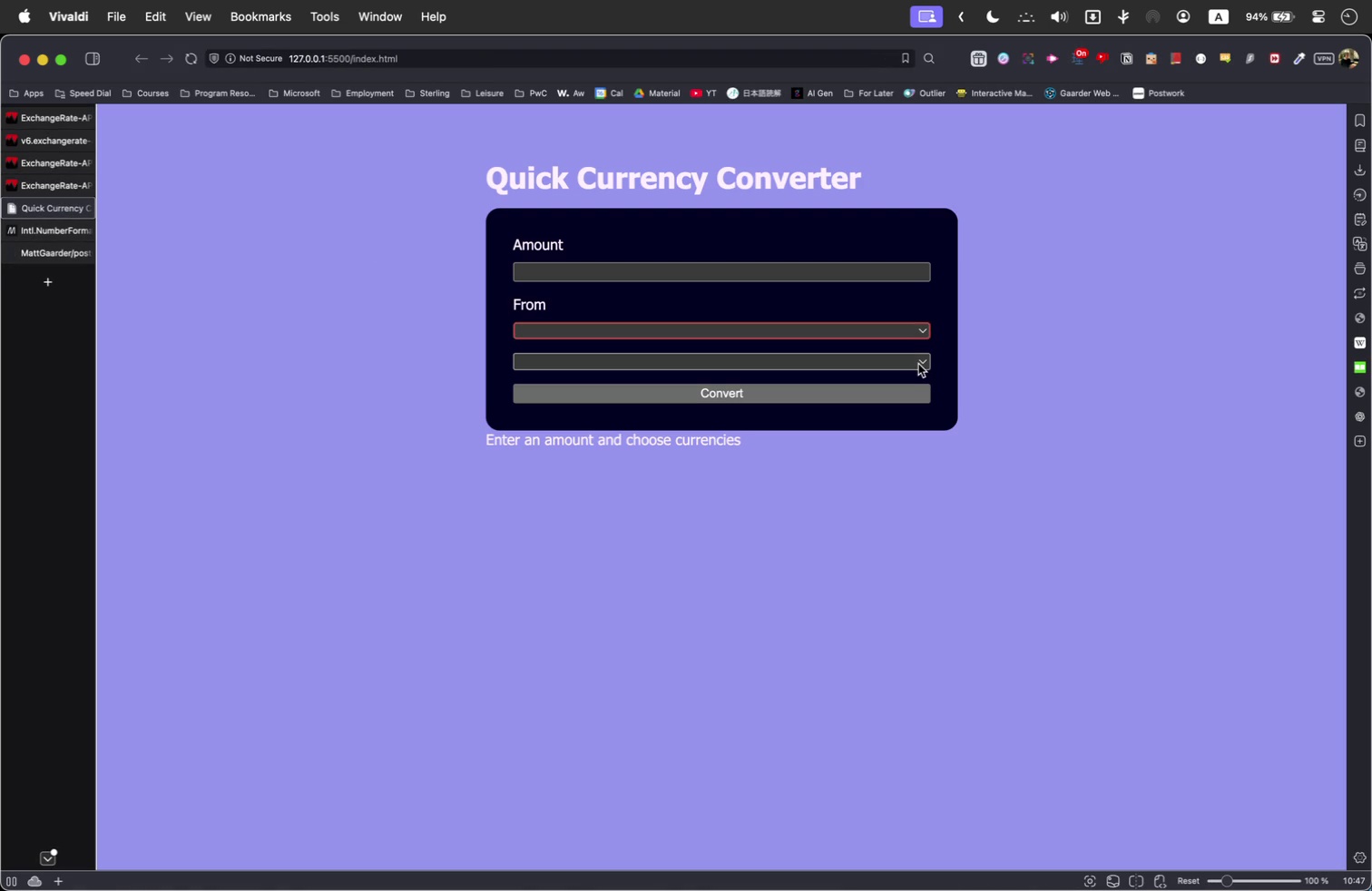 
left_click([918, 364])
 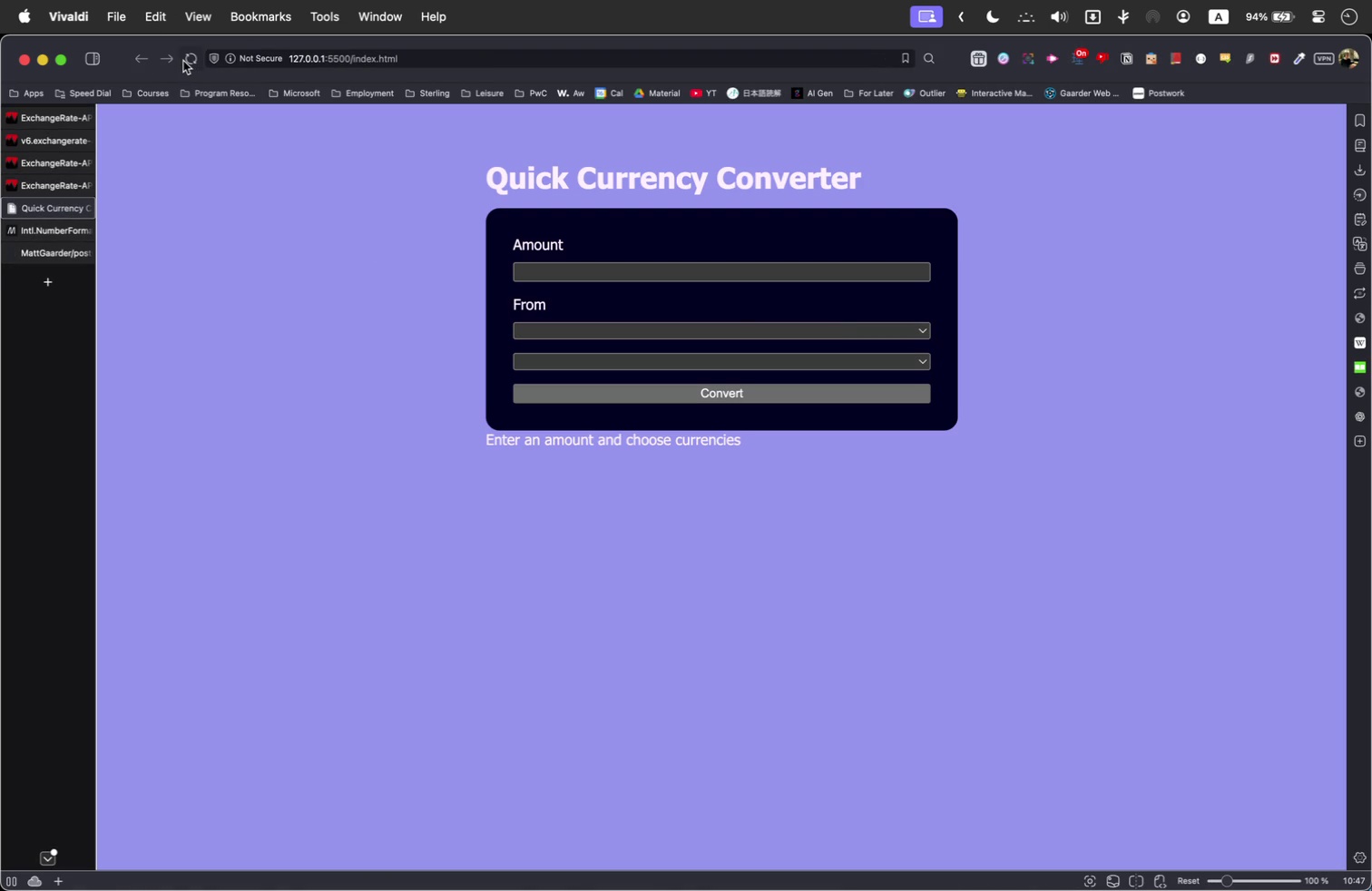 
left_click([183, 61])
 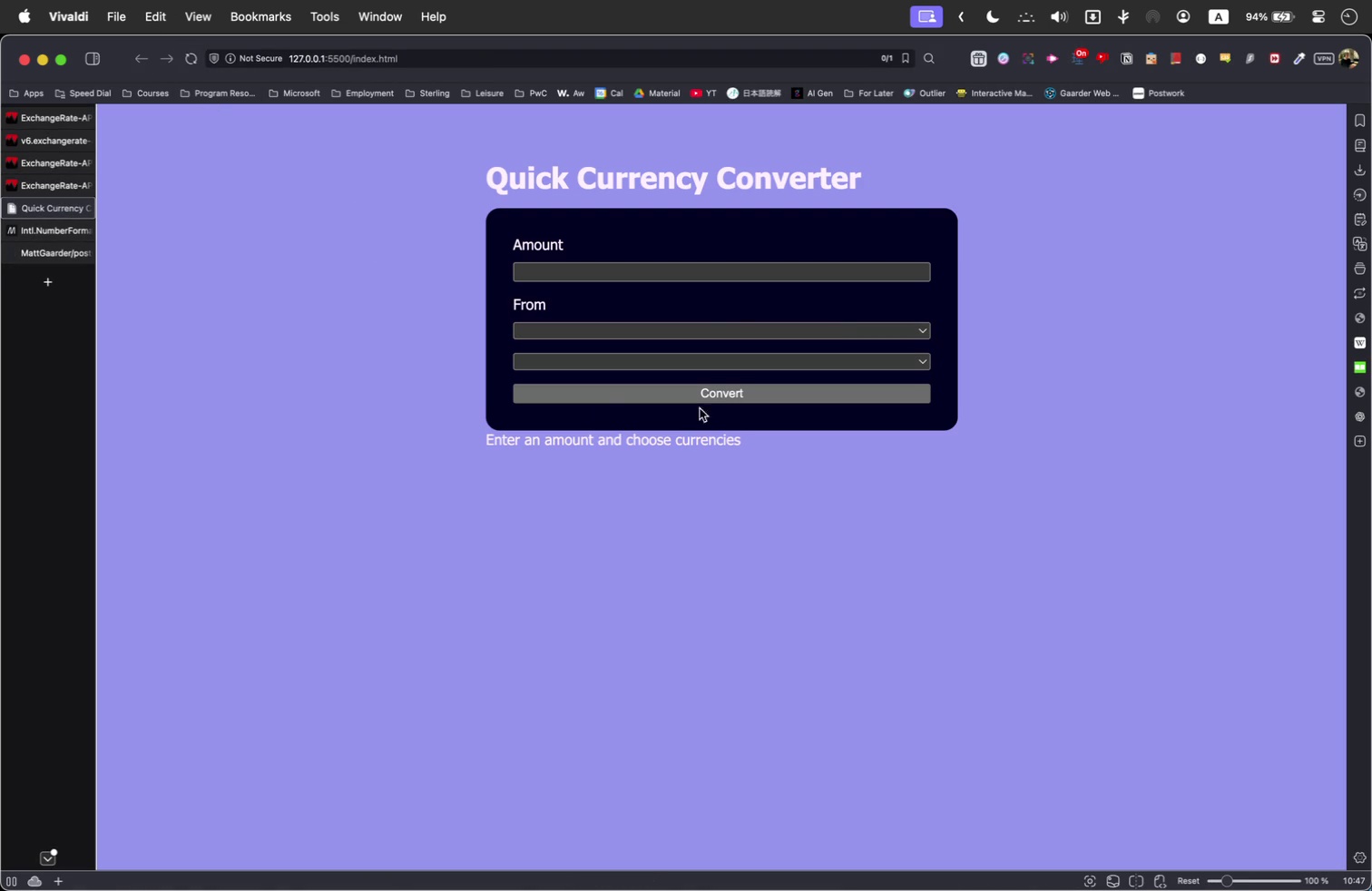 
left_click([710, 333])
 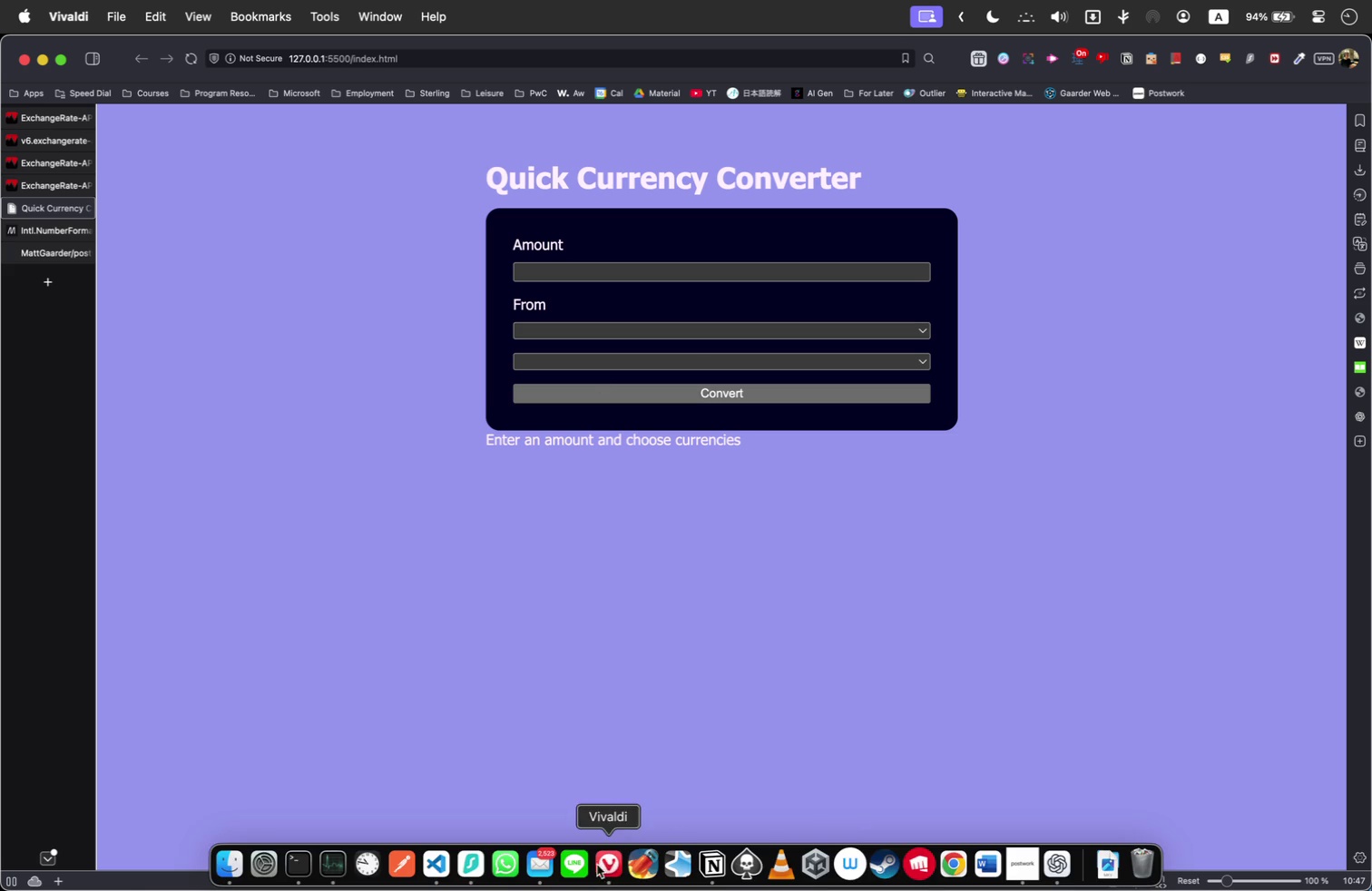 
left_click([186, 65])
 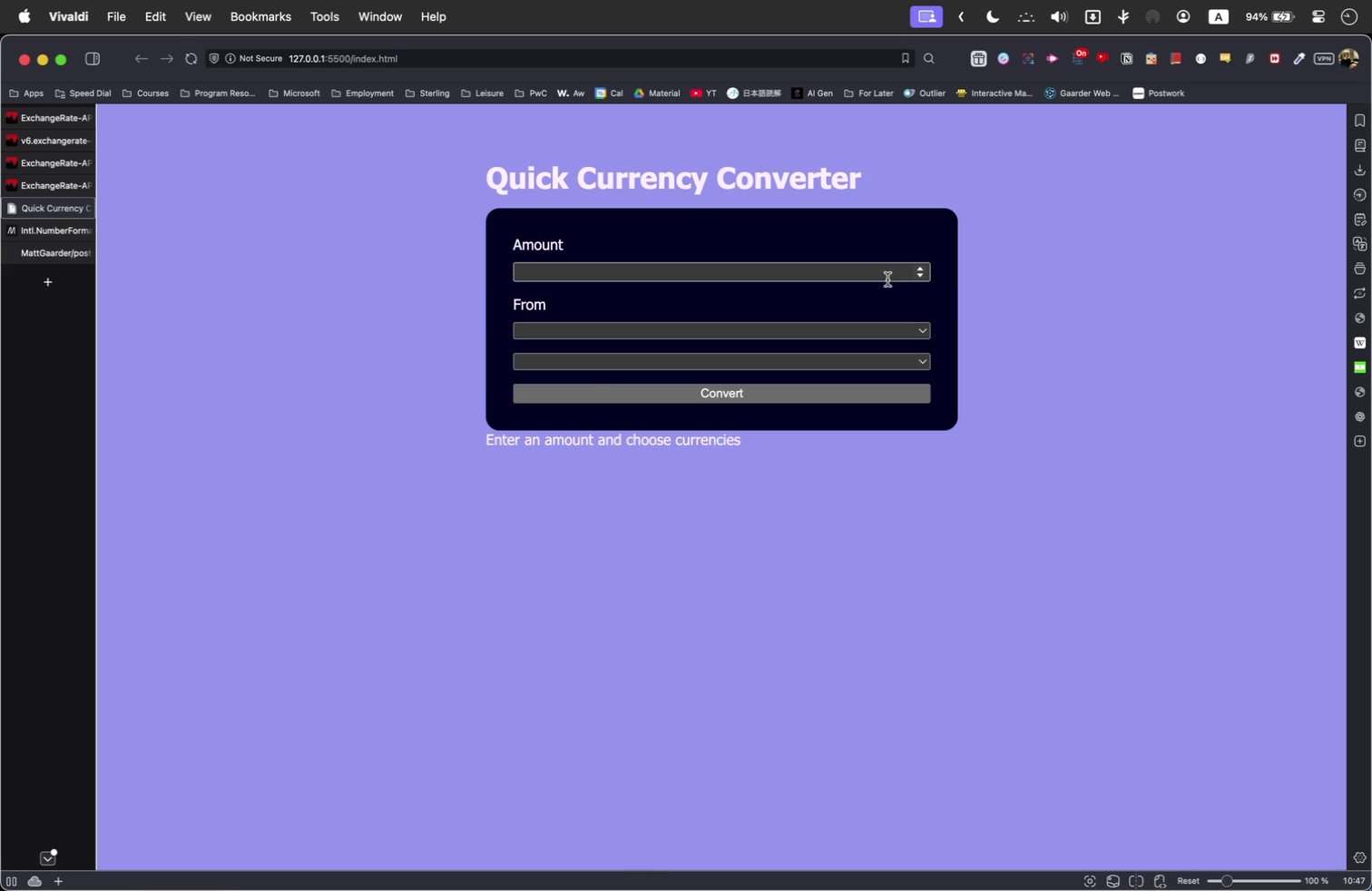 
left_click([896, 269])
 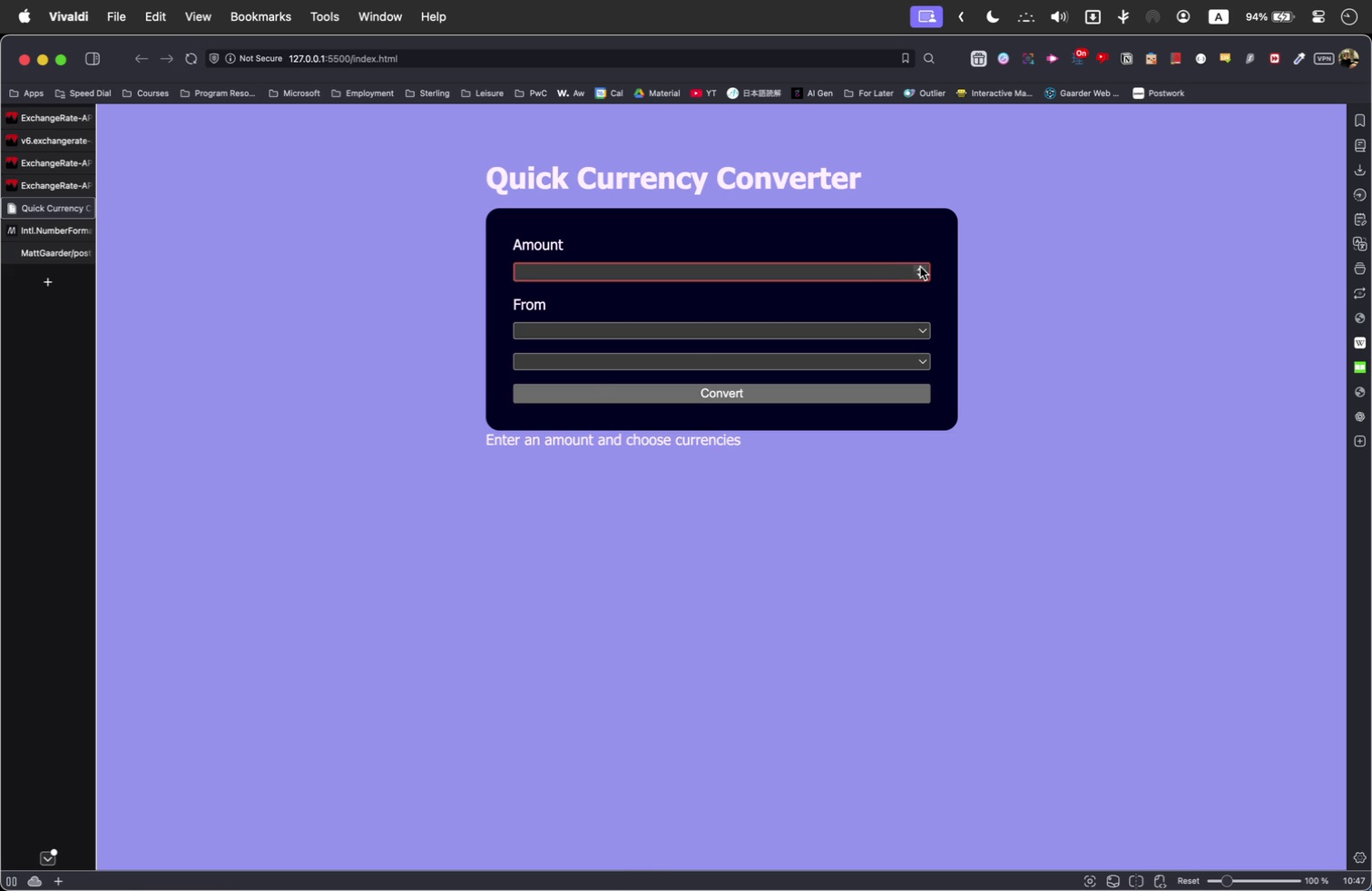 
left_click([920, 269])
 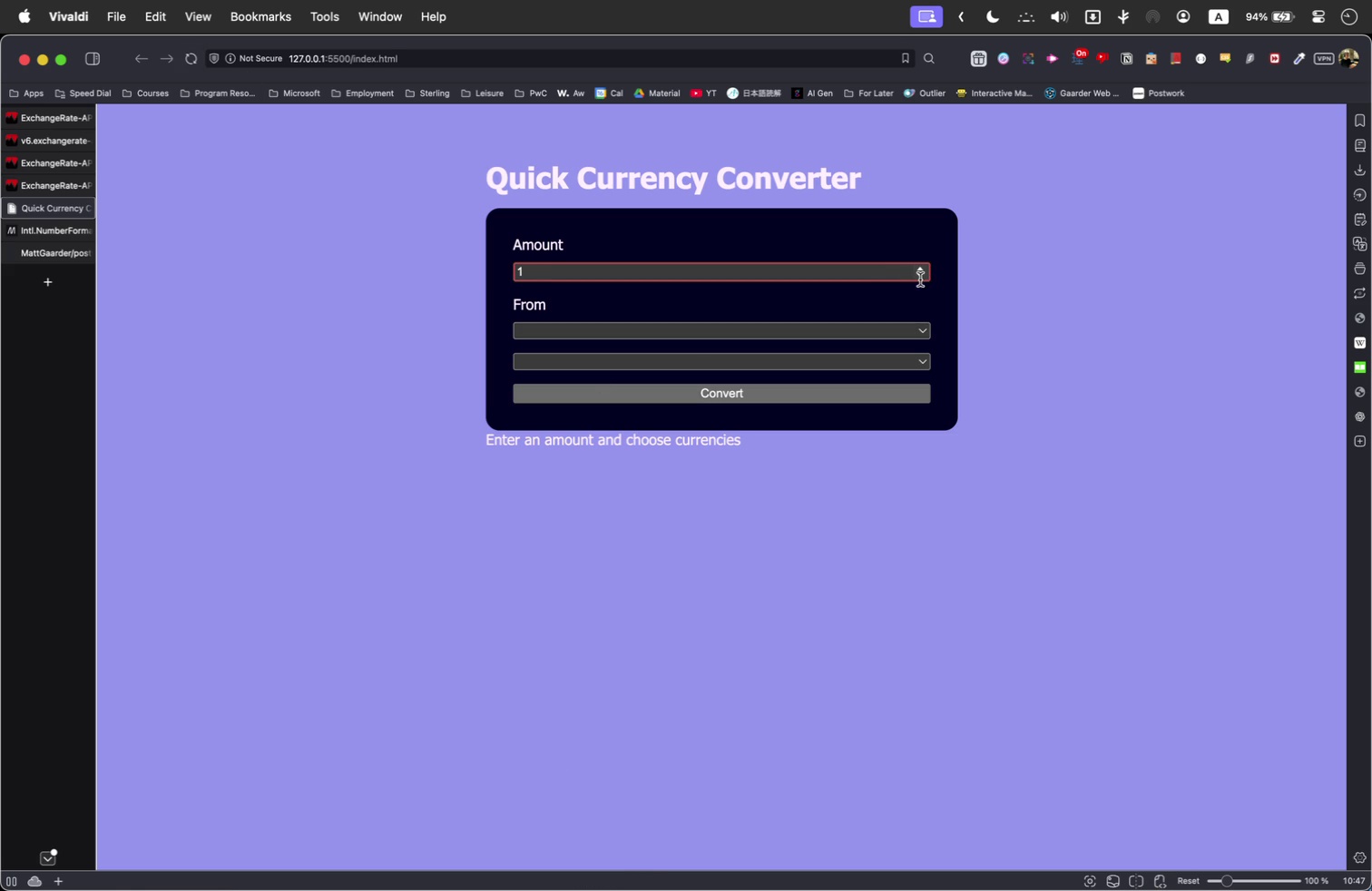 
double_click([920, 279])
 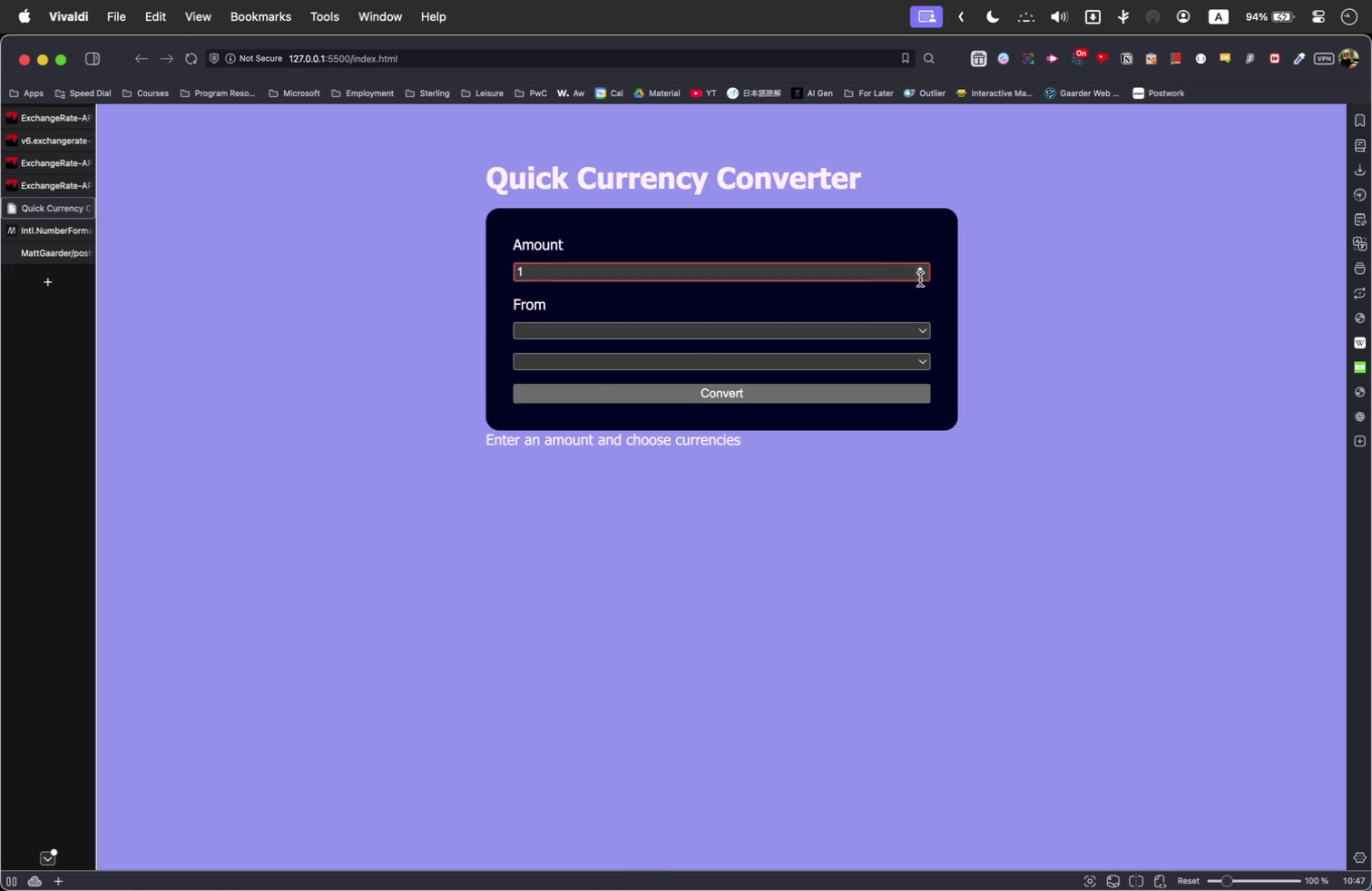 
triple_click([920, 279])
 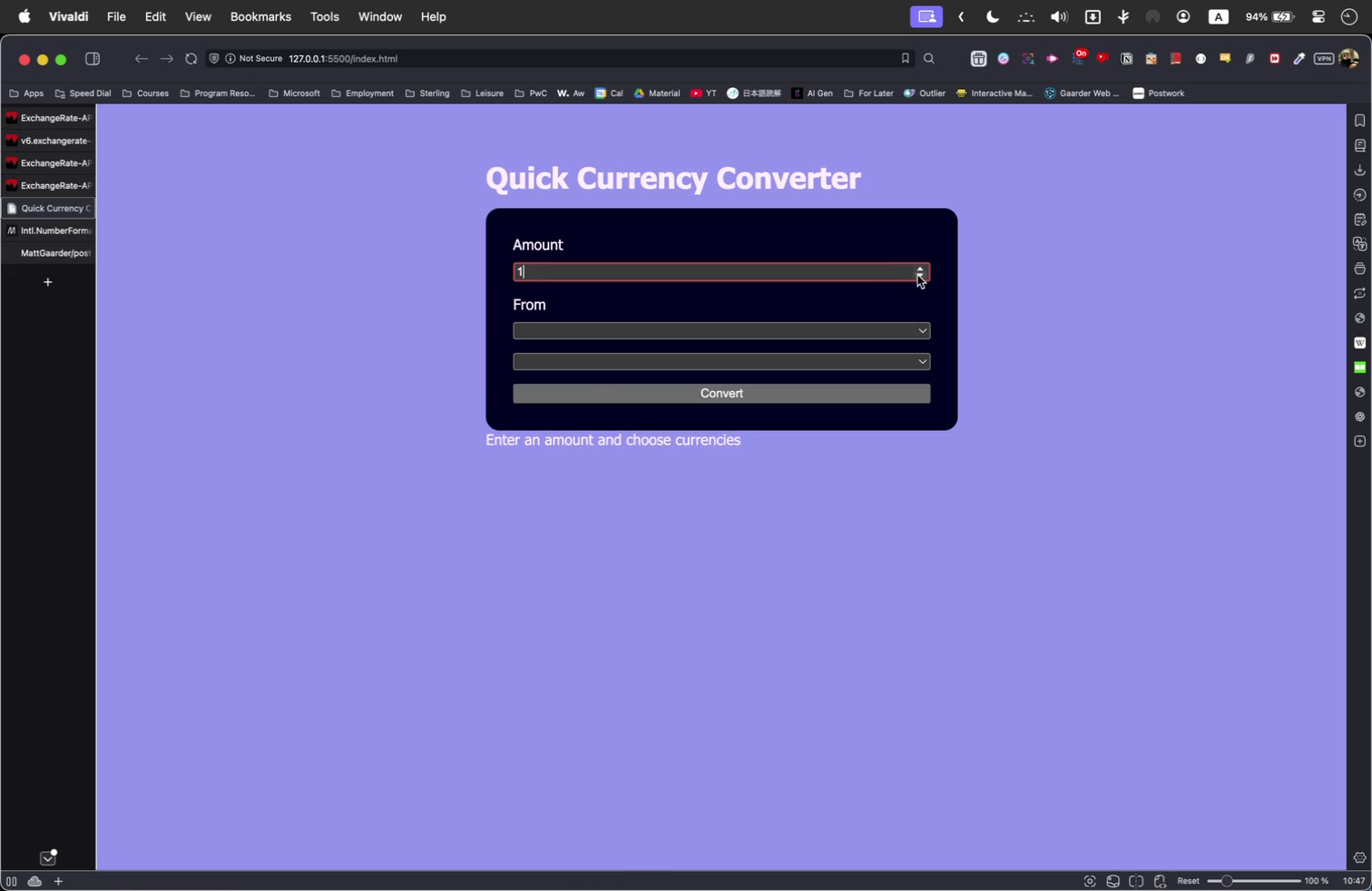 
triple_click([917, 275])
 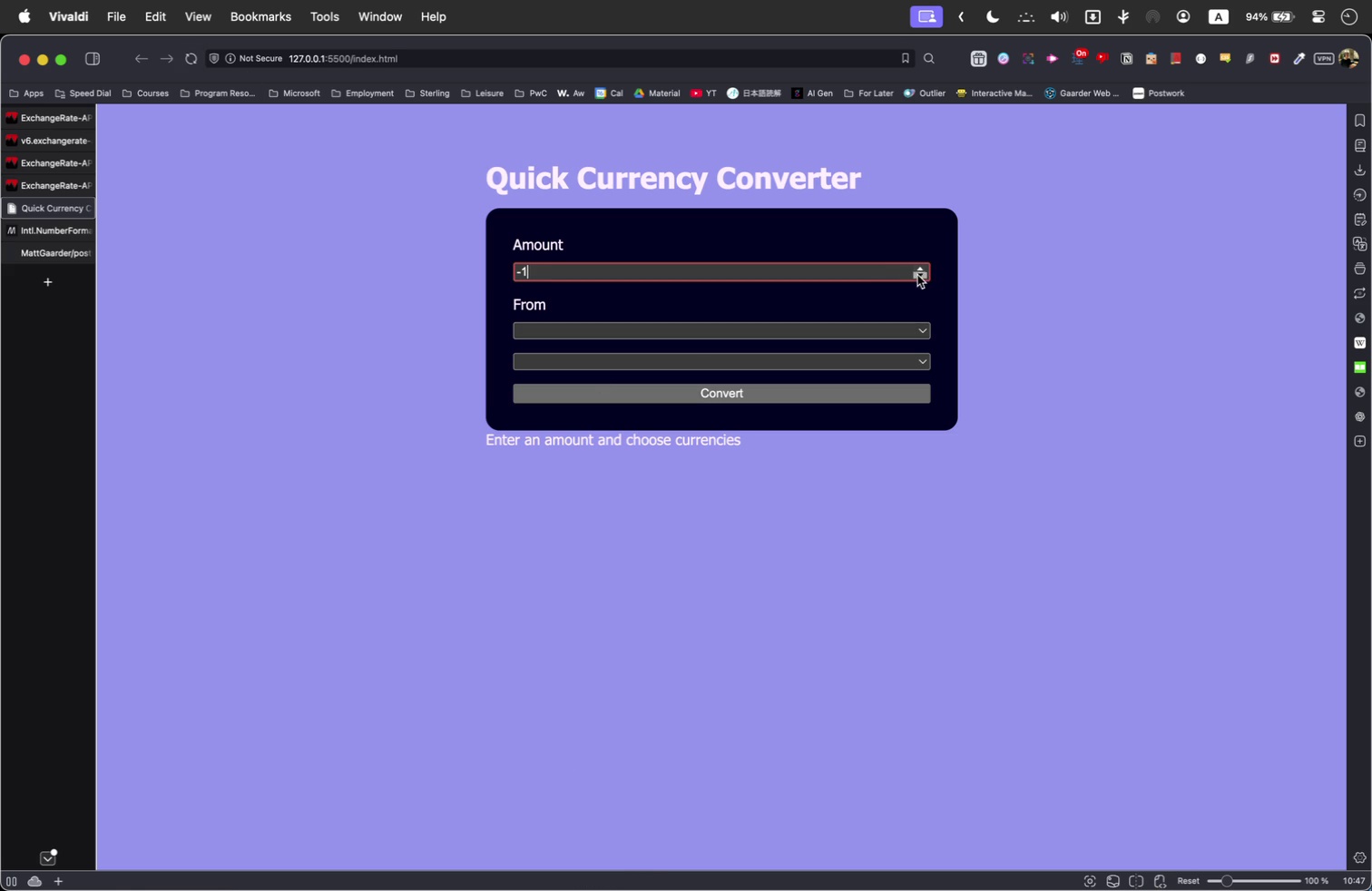 
triple_click([917, 275])
 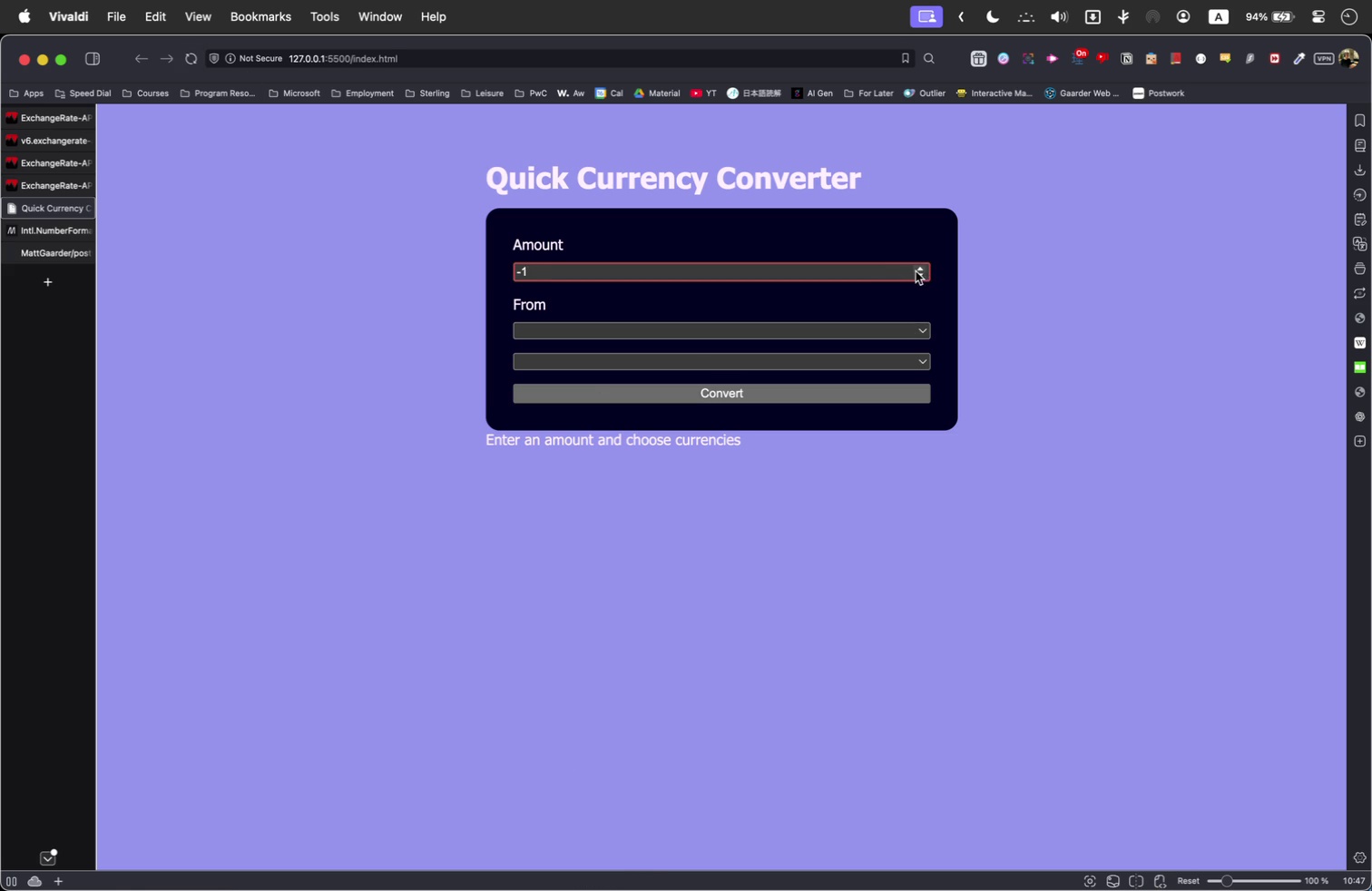 
double_click([923, 269])
 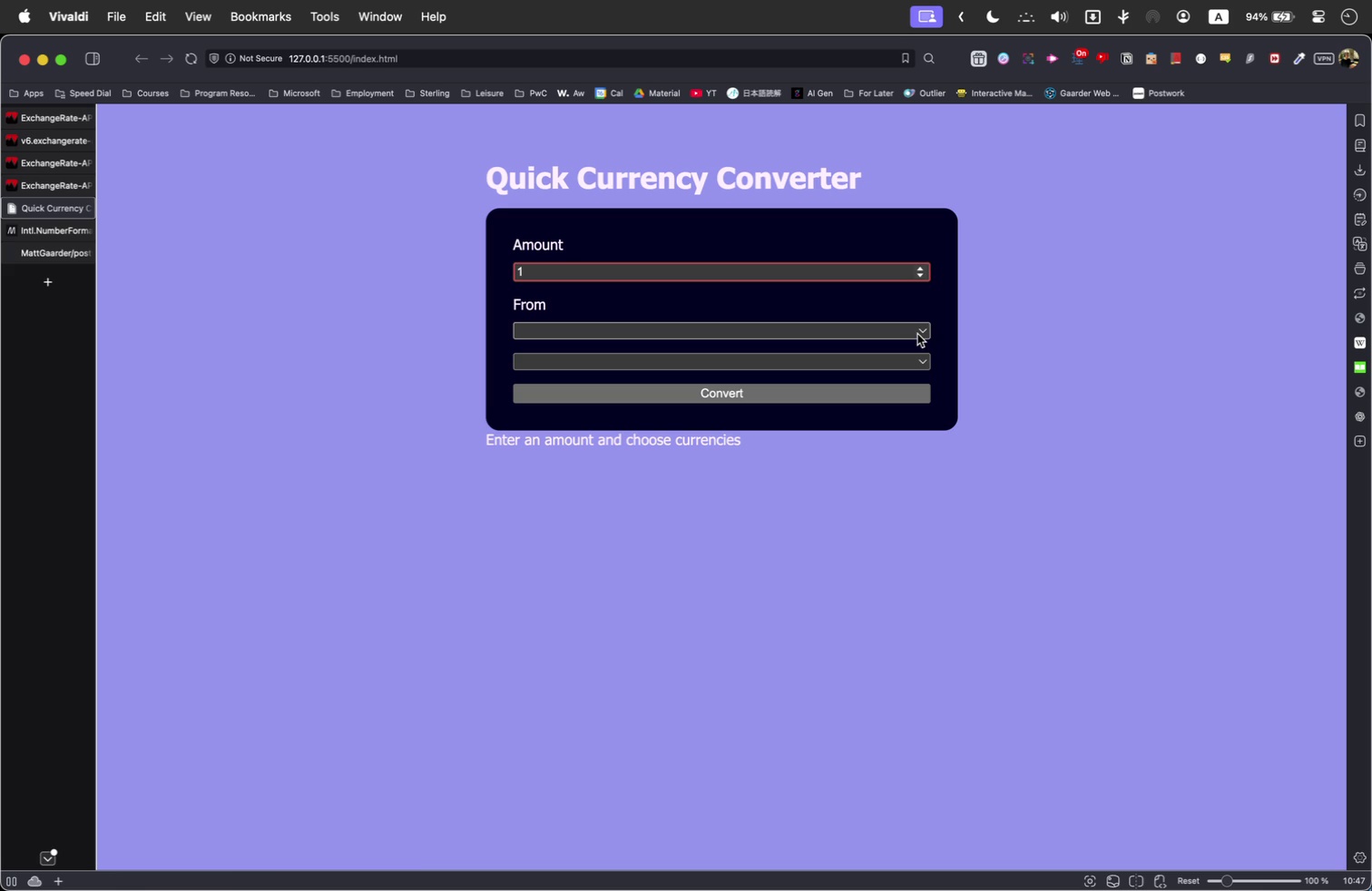 
left_click([918, 332])